 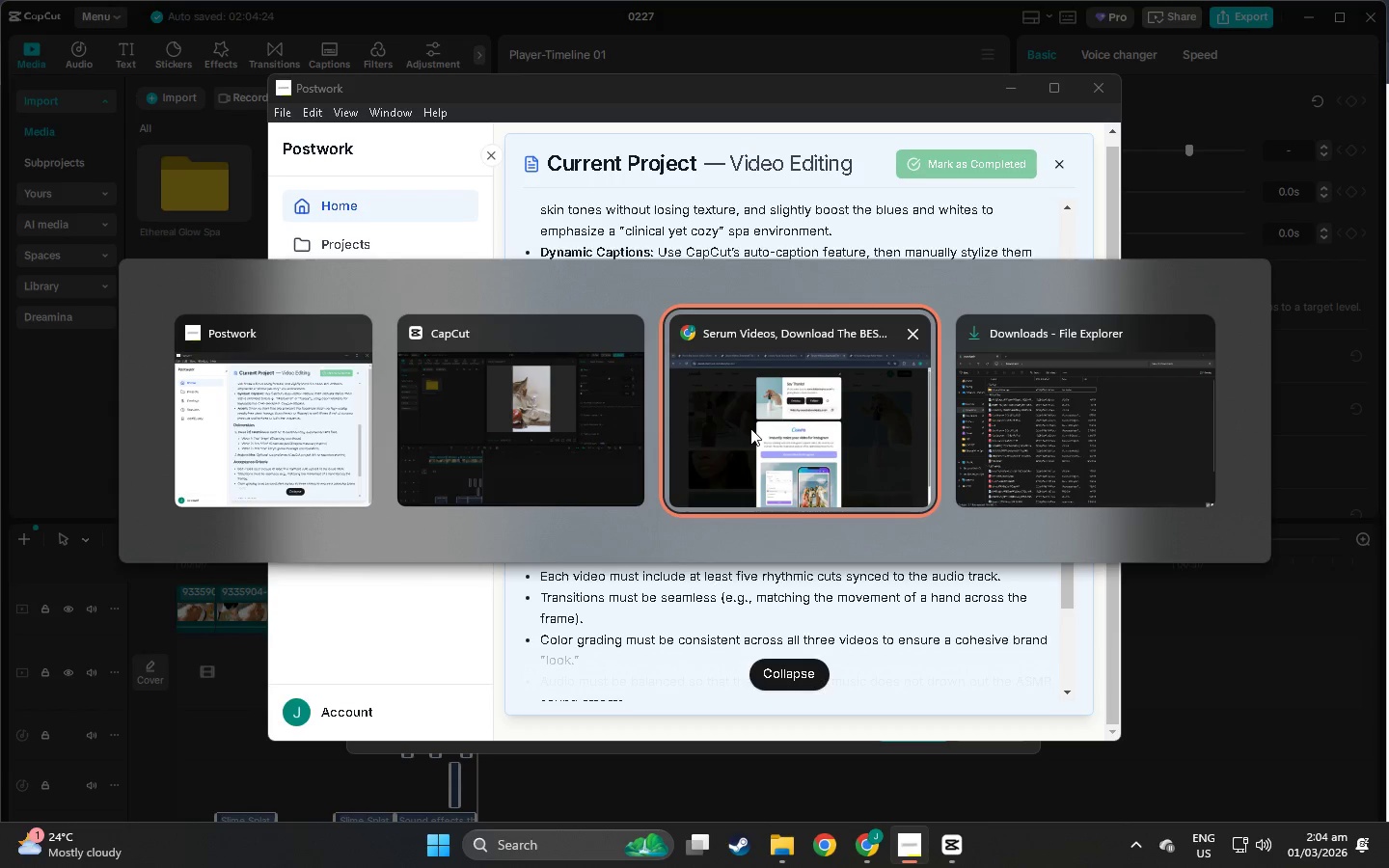 
key(Alt+Tab)
 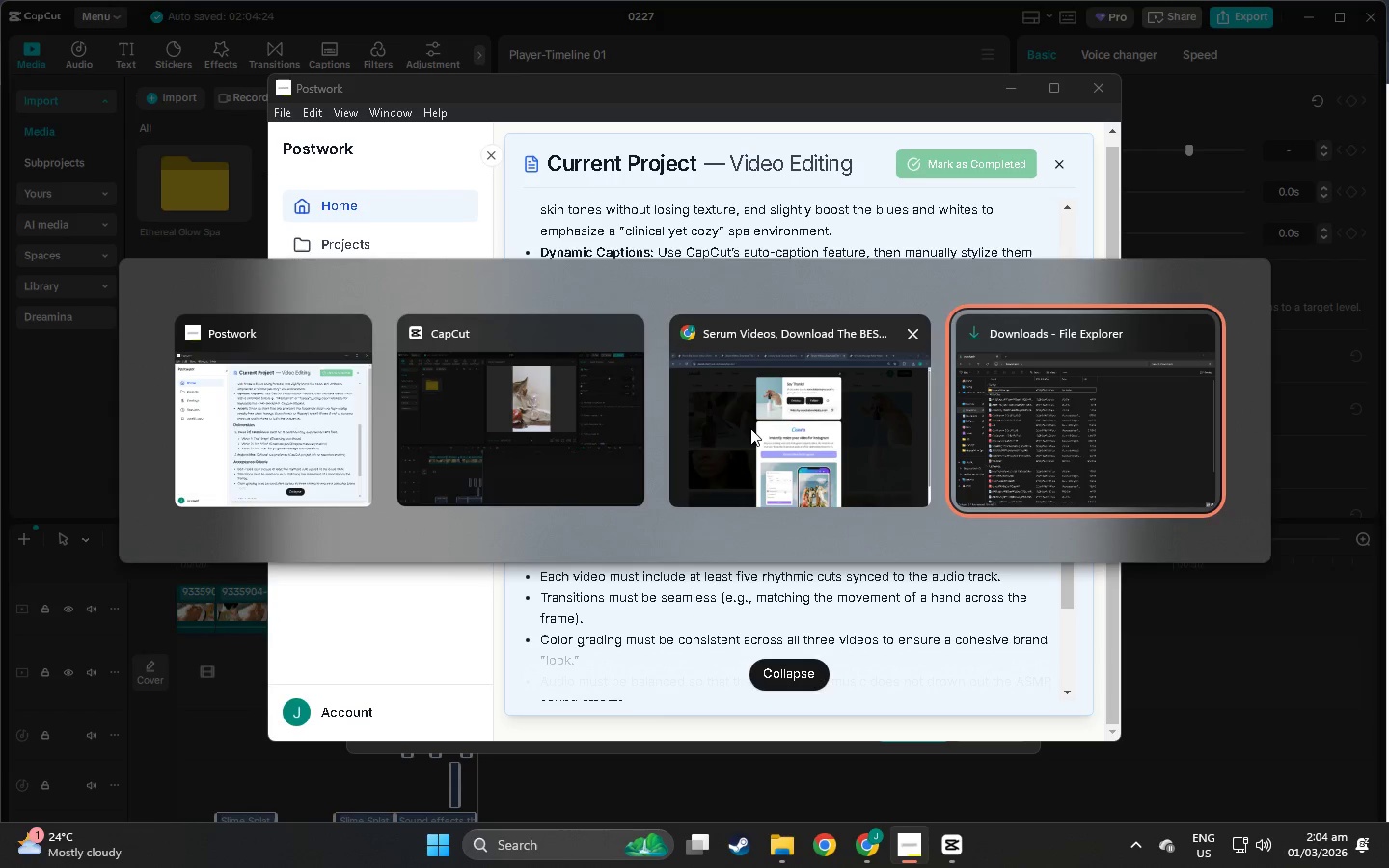 
key(Alt+Tab)
 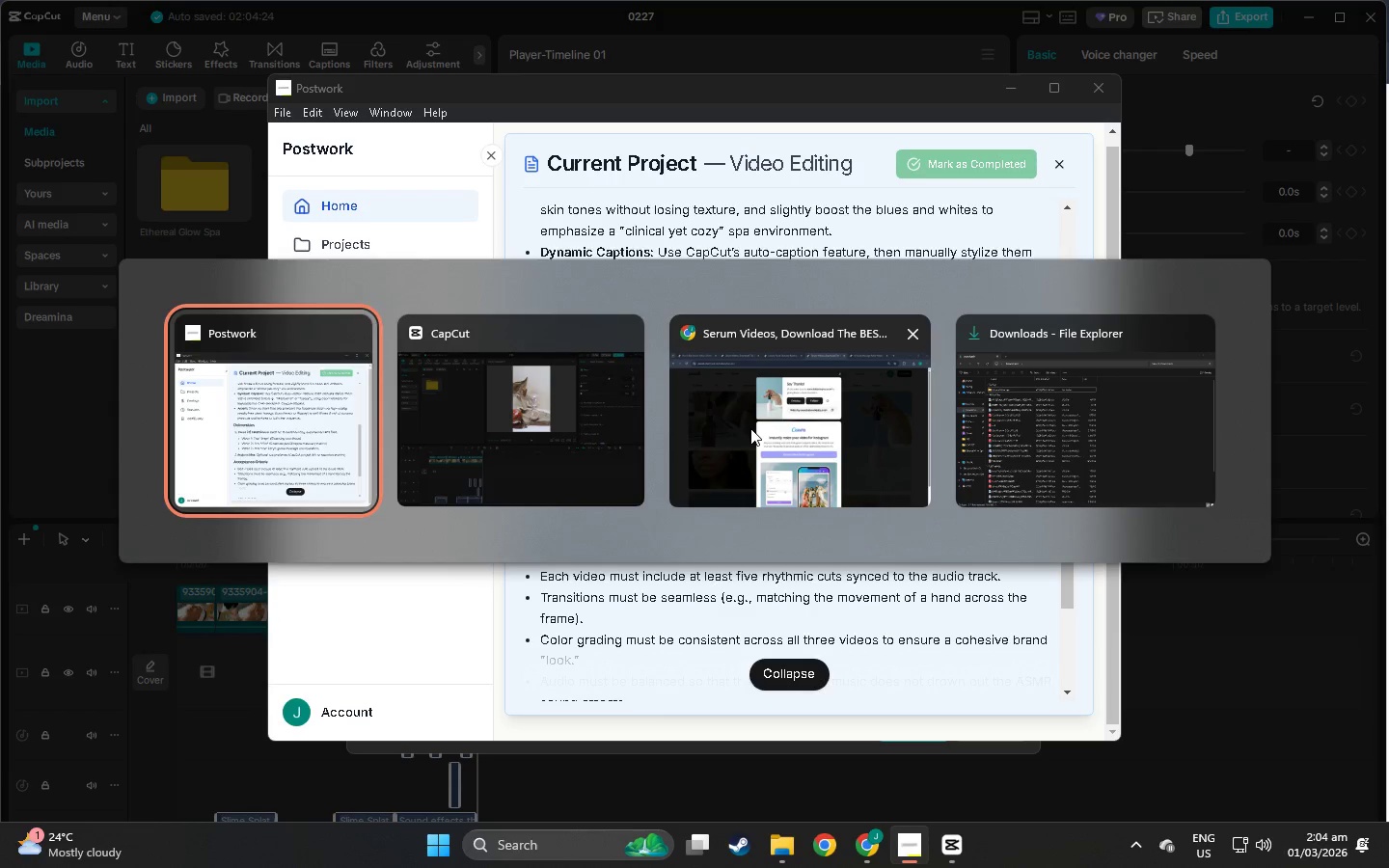 
key(Alt+Tab)
 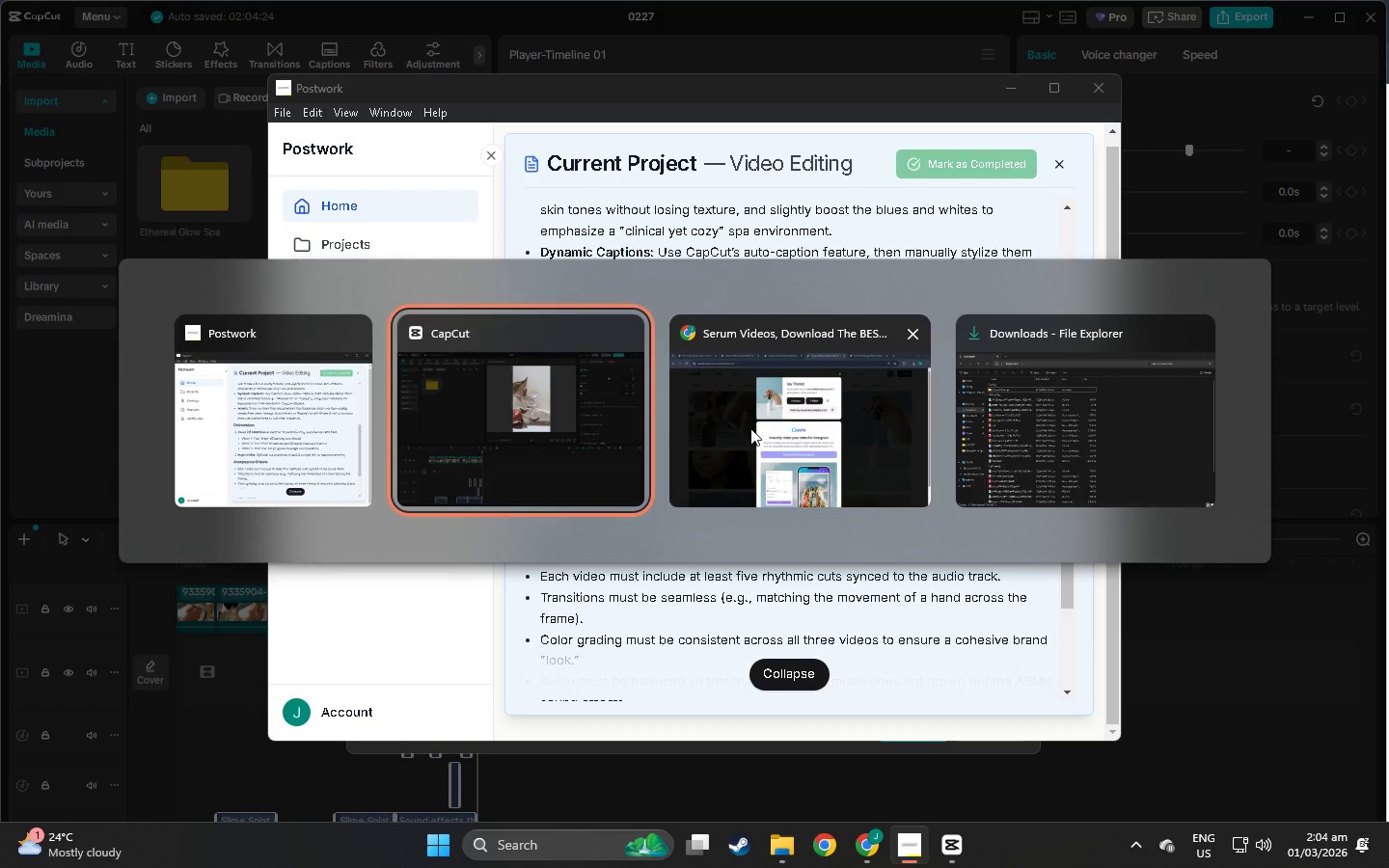 
key(Alt+Tab)
 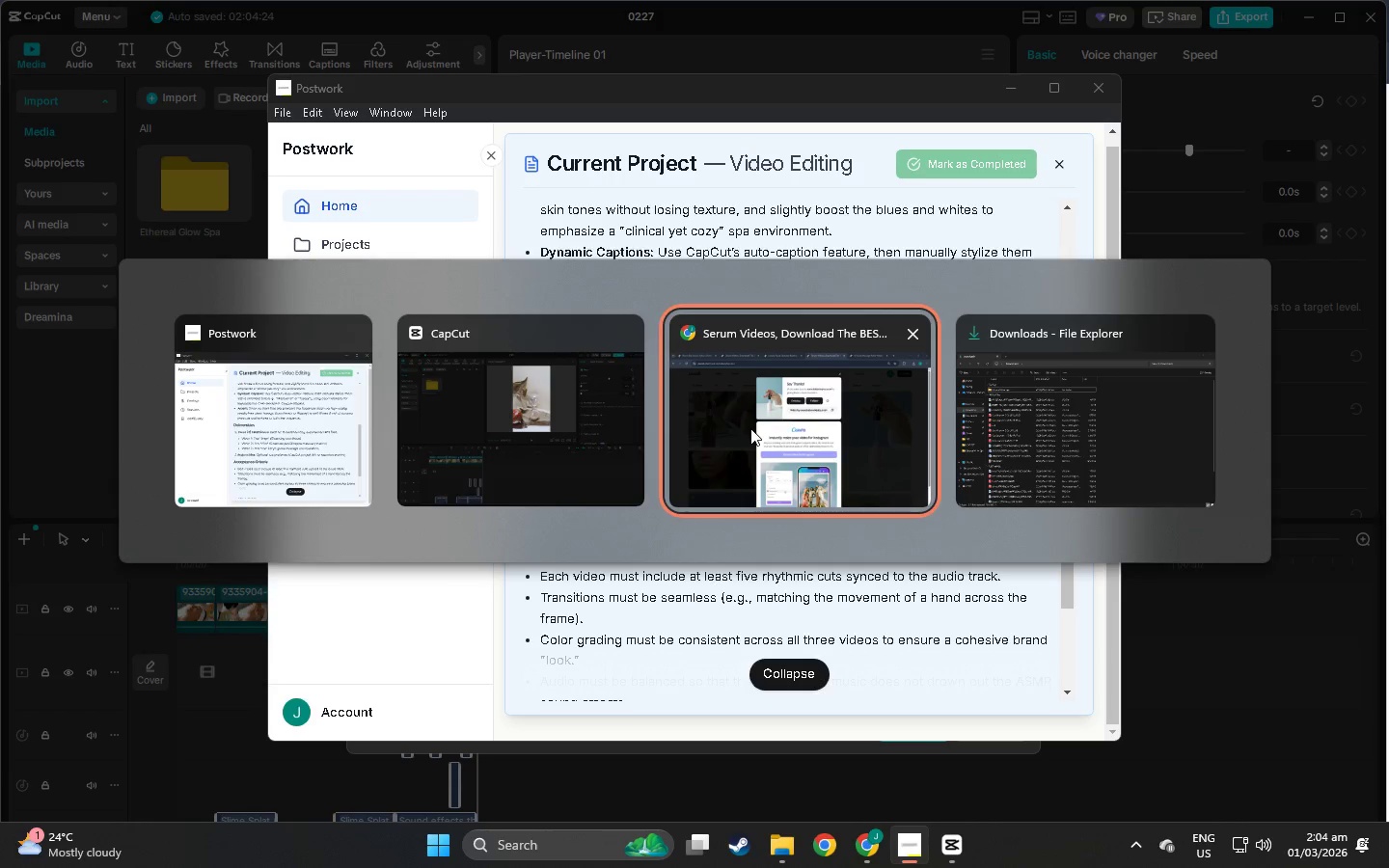 
key(Alt+Tab)
 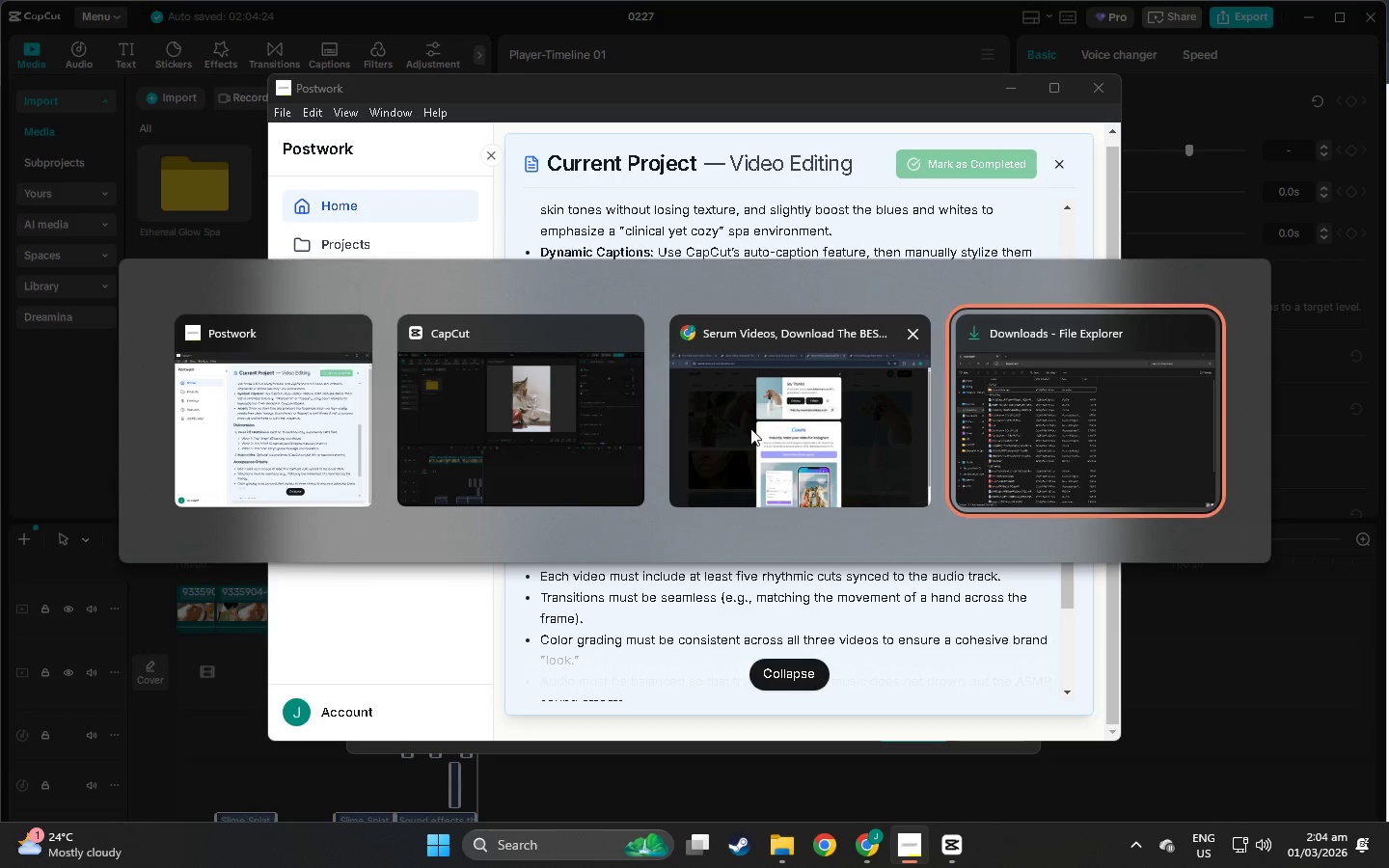 
key(Alt+Tab)
 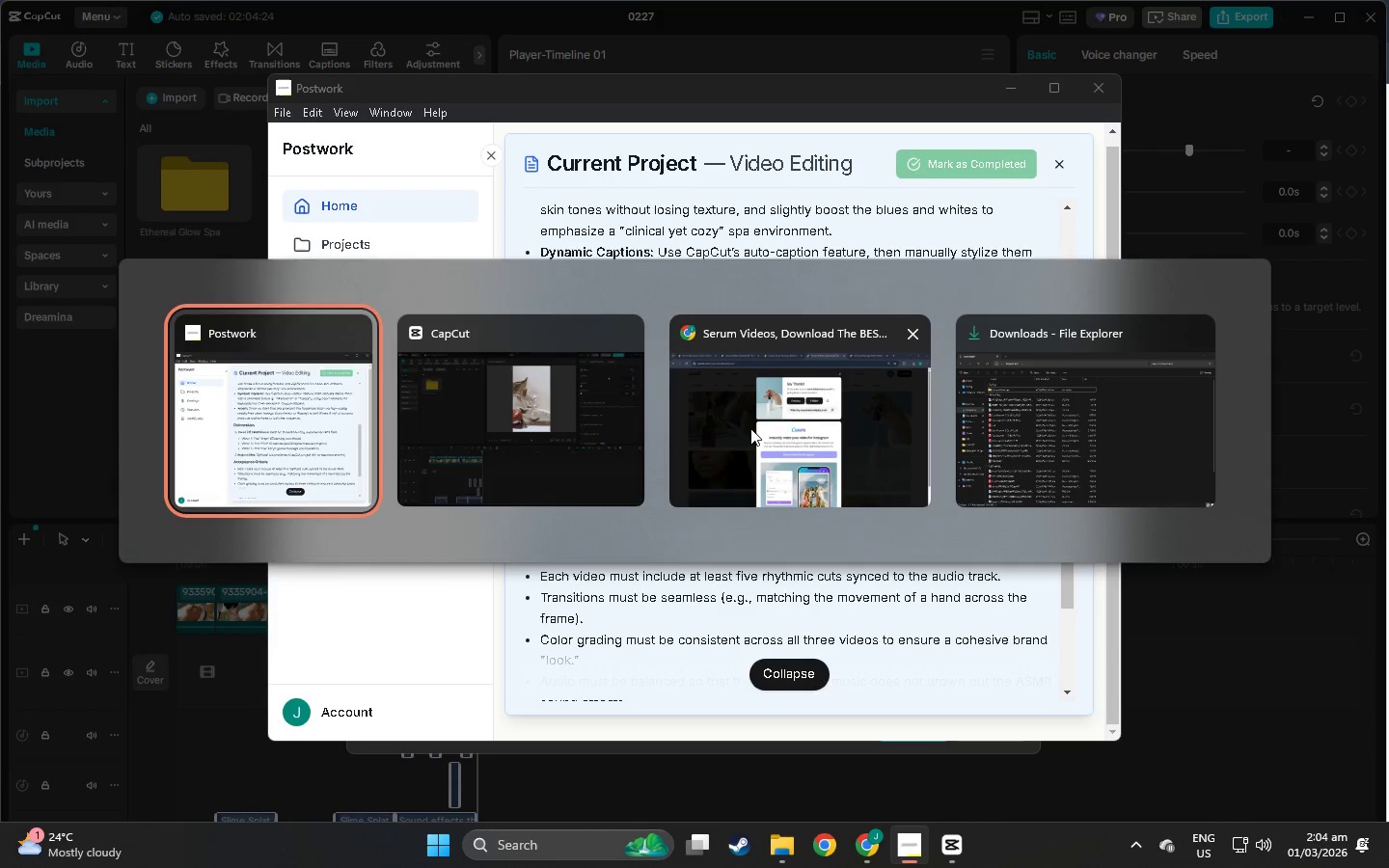 
key(Alt+Tab)
 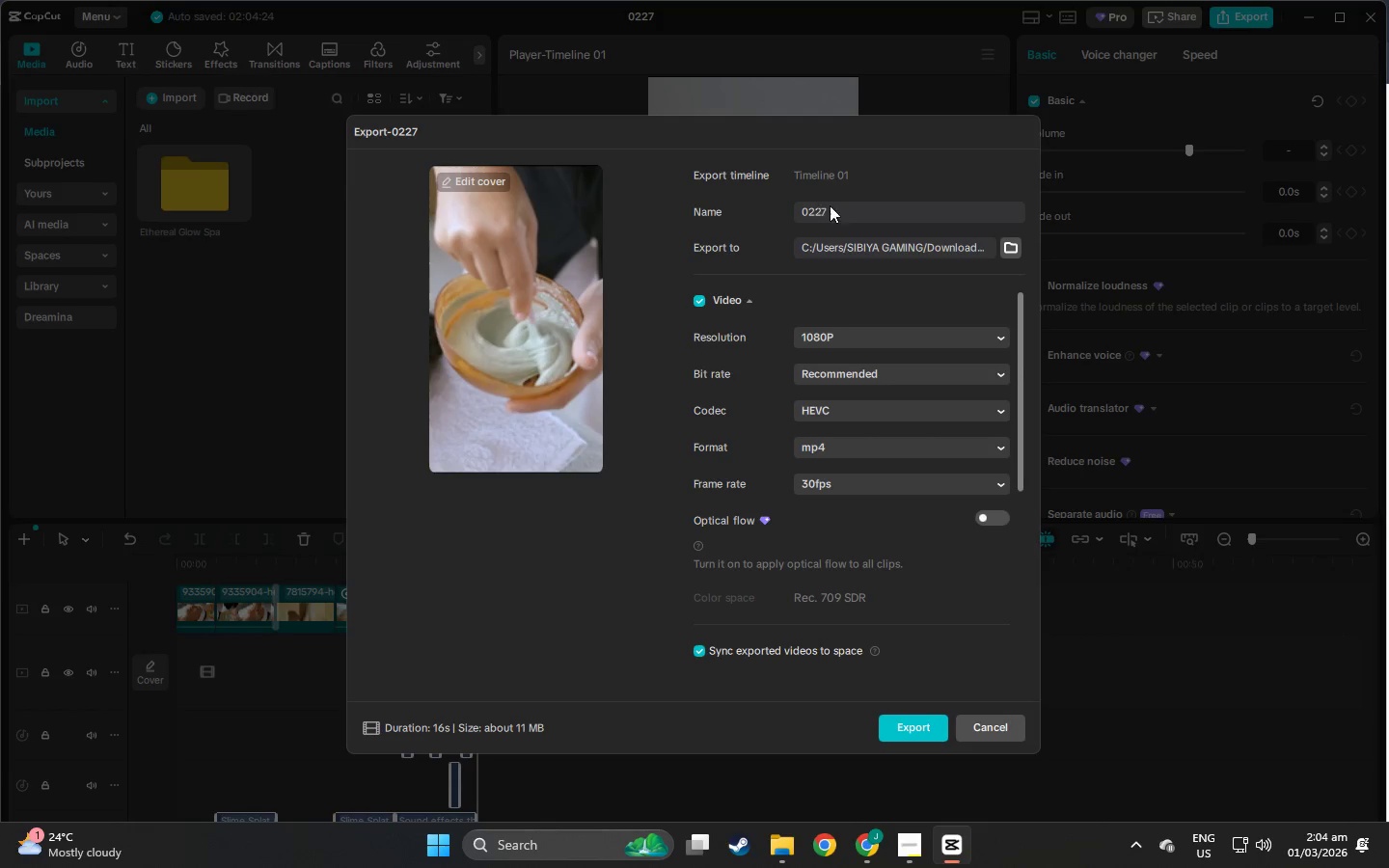 
double_click([853, 207])
 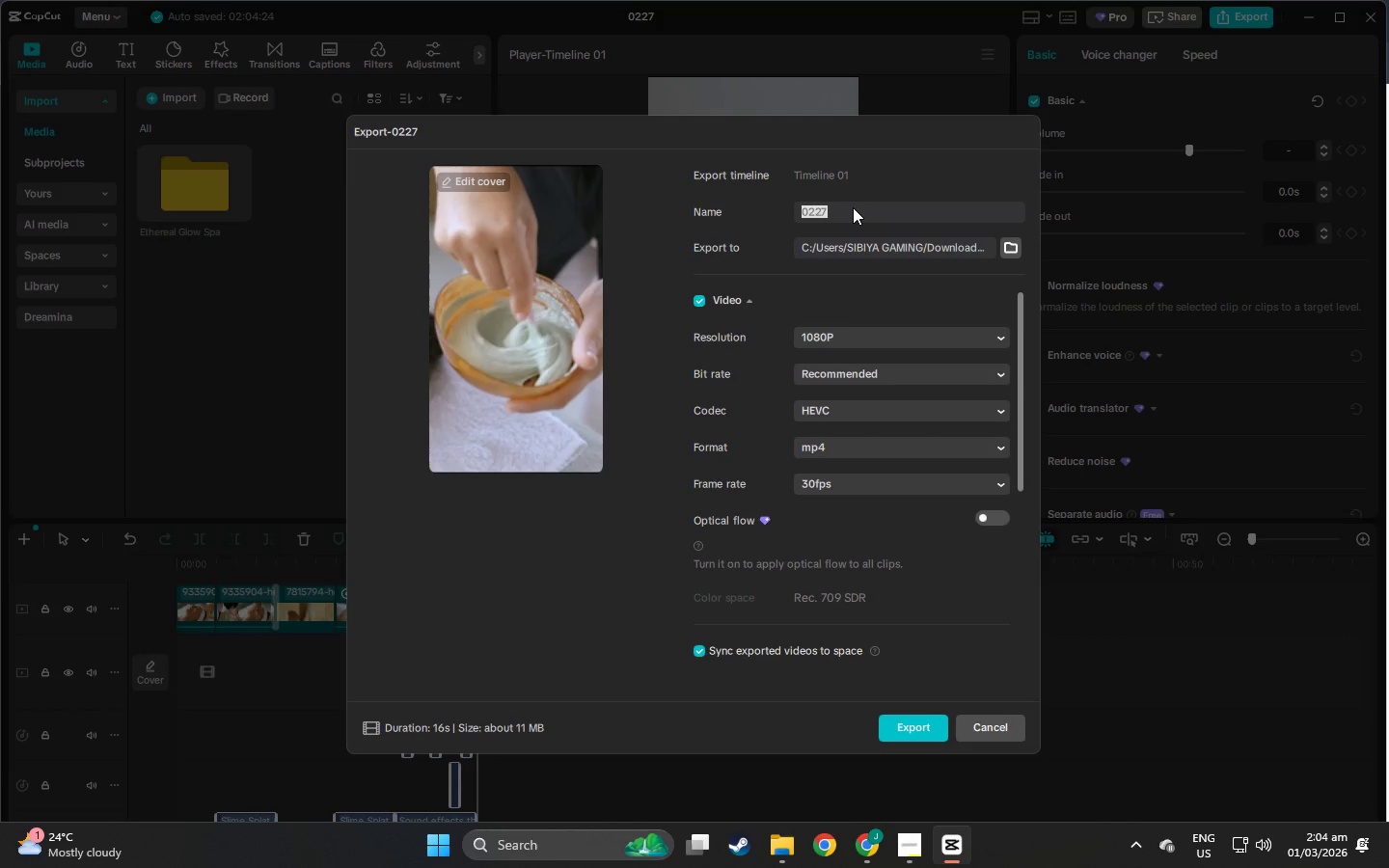 
triple_click([853, 207])
 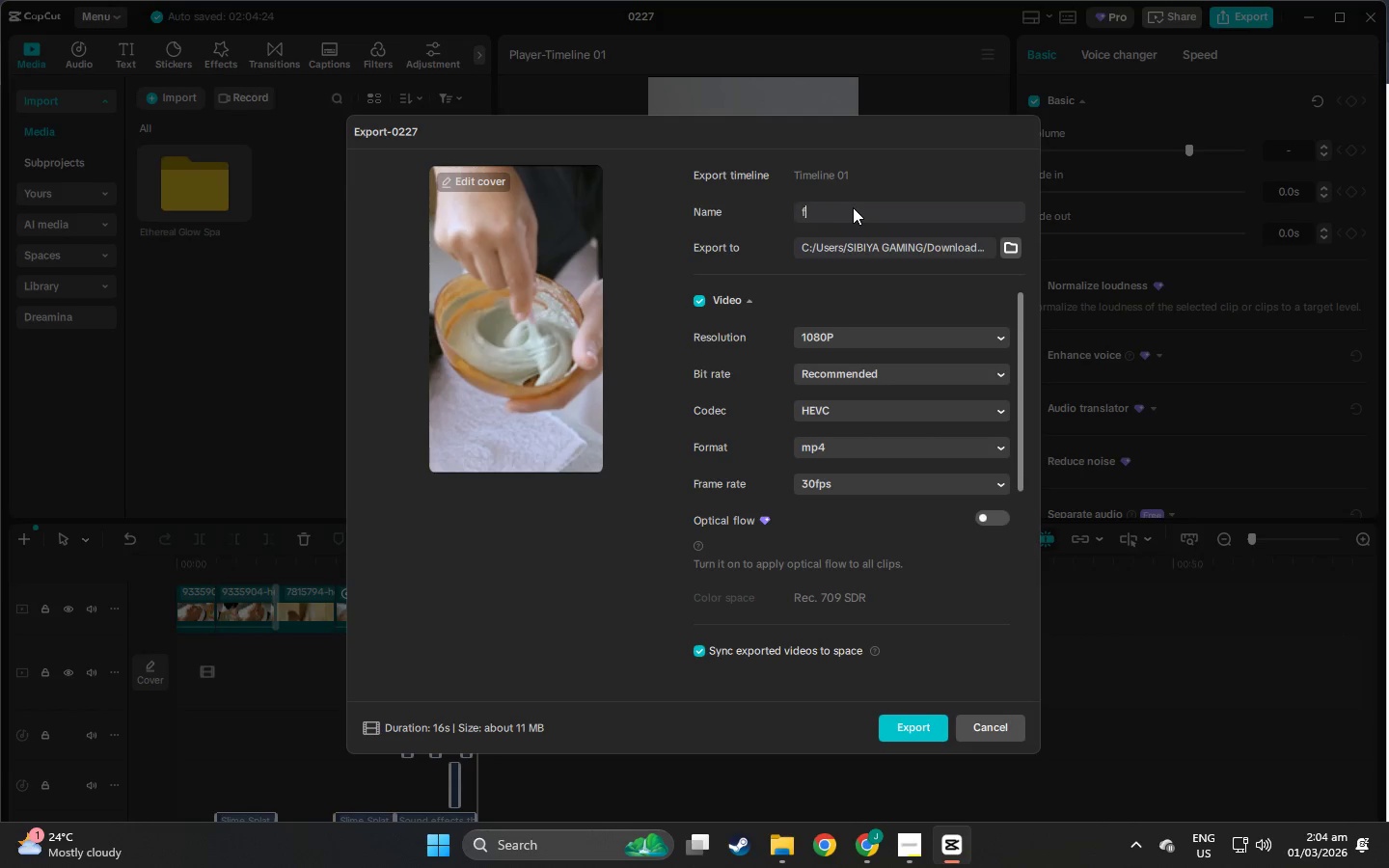 
type(f)
key(Backspace)
type(fi)
key(Backspace)
key(Backspace)
type(f)
key(Backspace)
type(f)
key(Backspace)
type(fi)
key(Backspace)
key(Backspace)
type(FIRE V!)
key(Backspace)
type(1)
 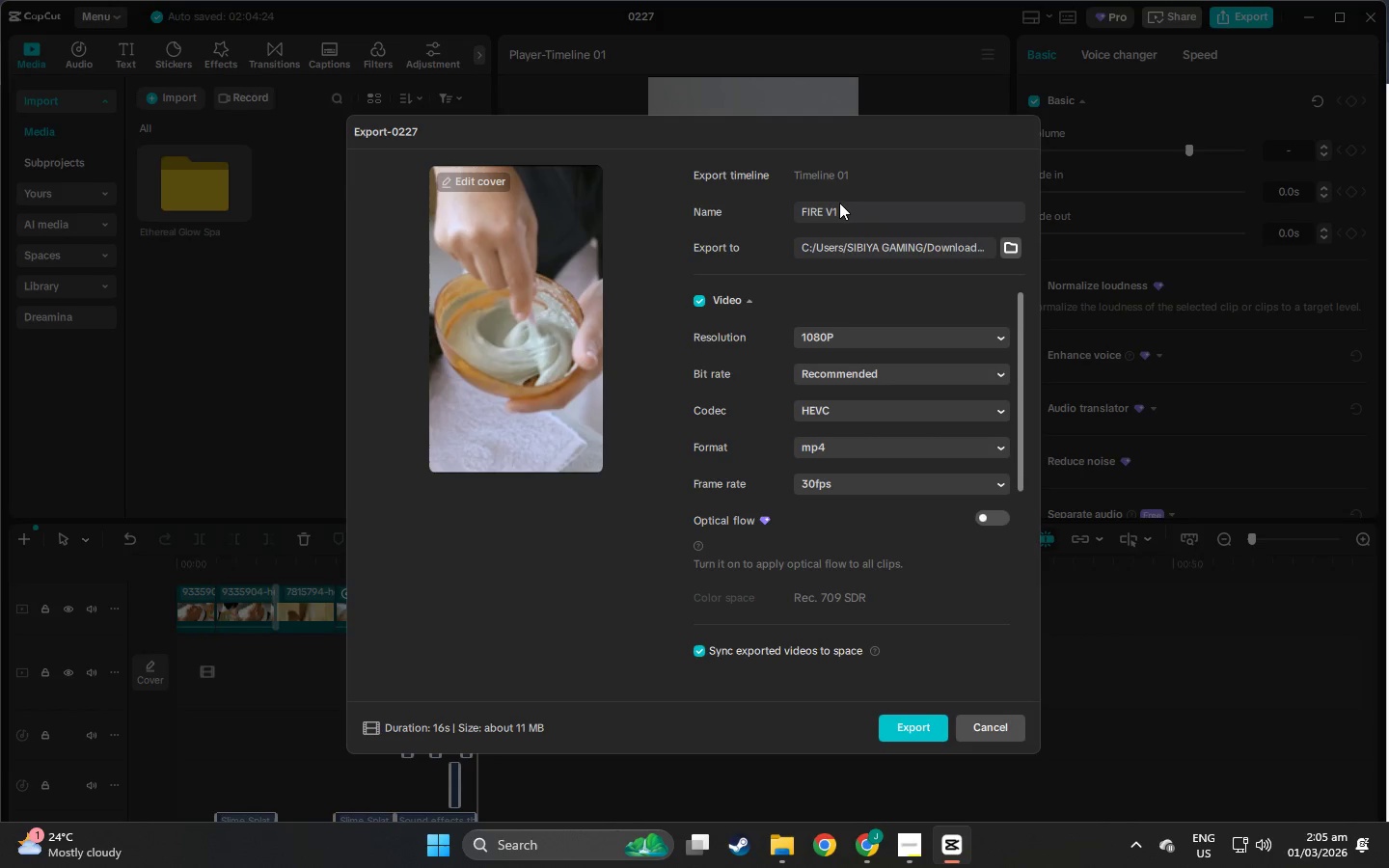 
left_click([917, 729])
 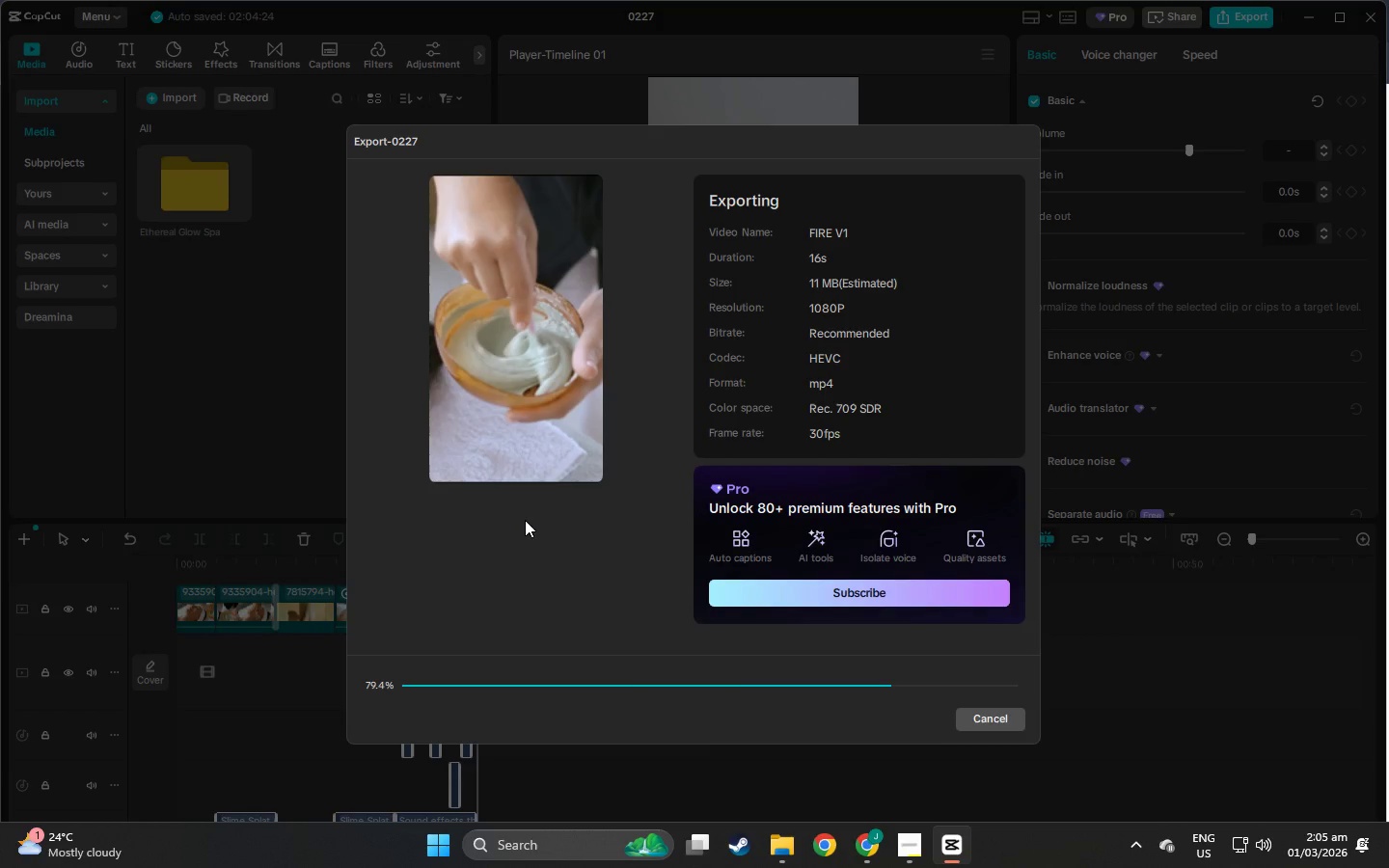 
wait(17.45)
 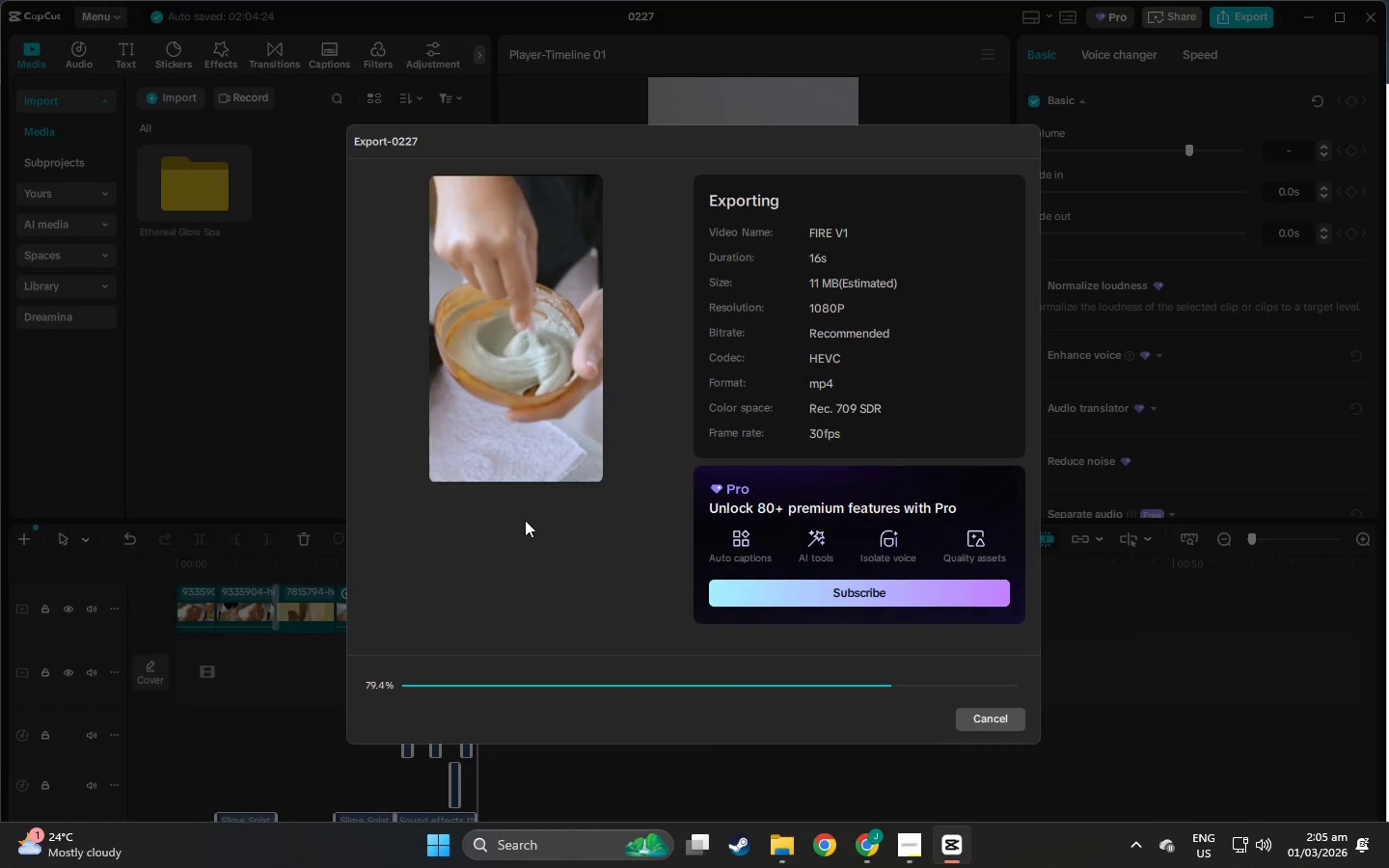 
left_click([989, 716])
 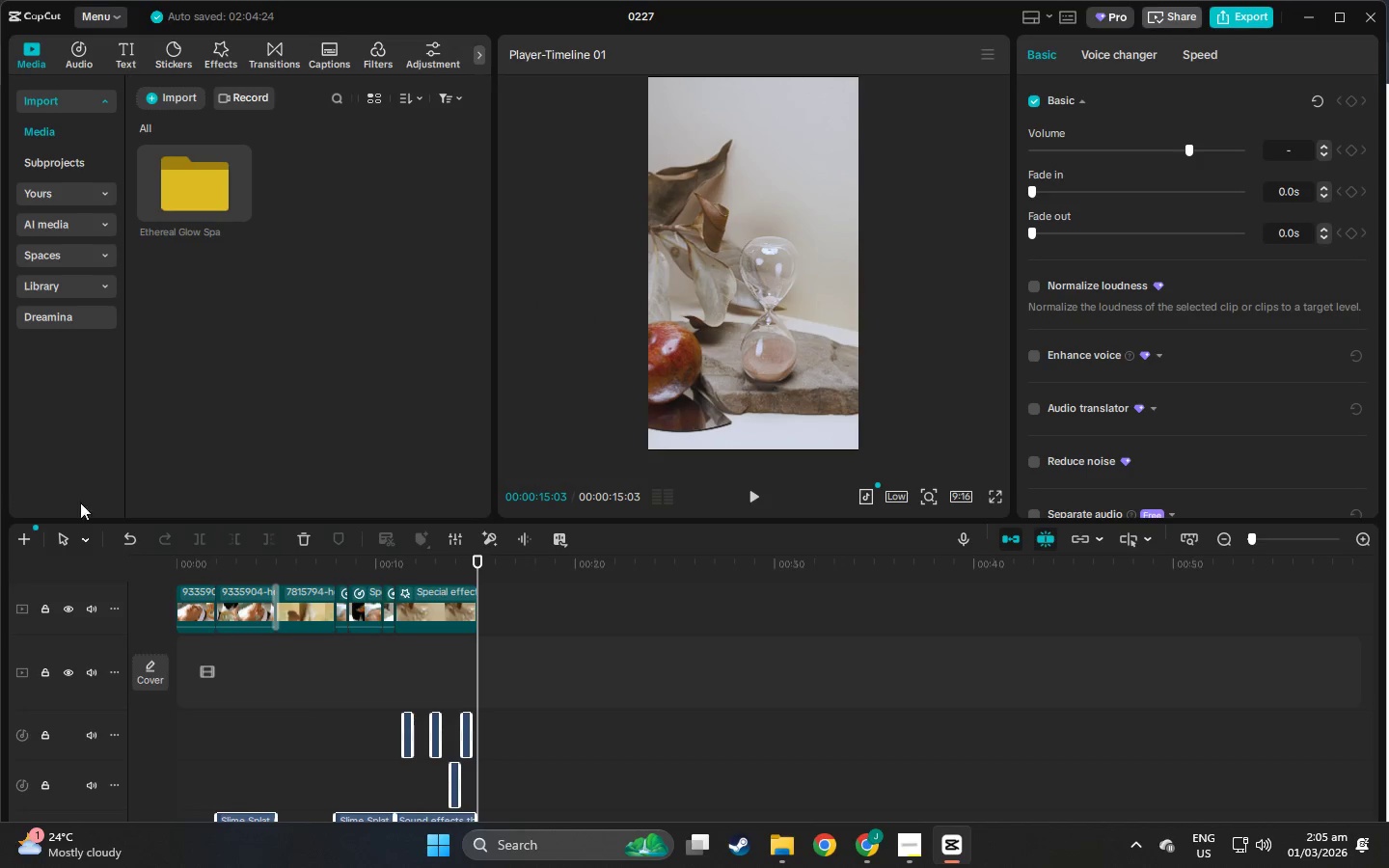 
key(Control+Z)
 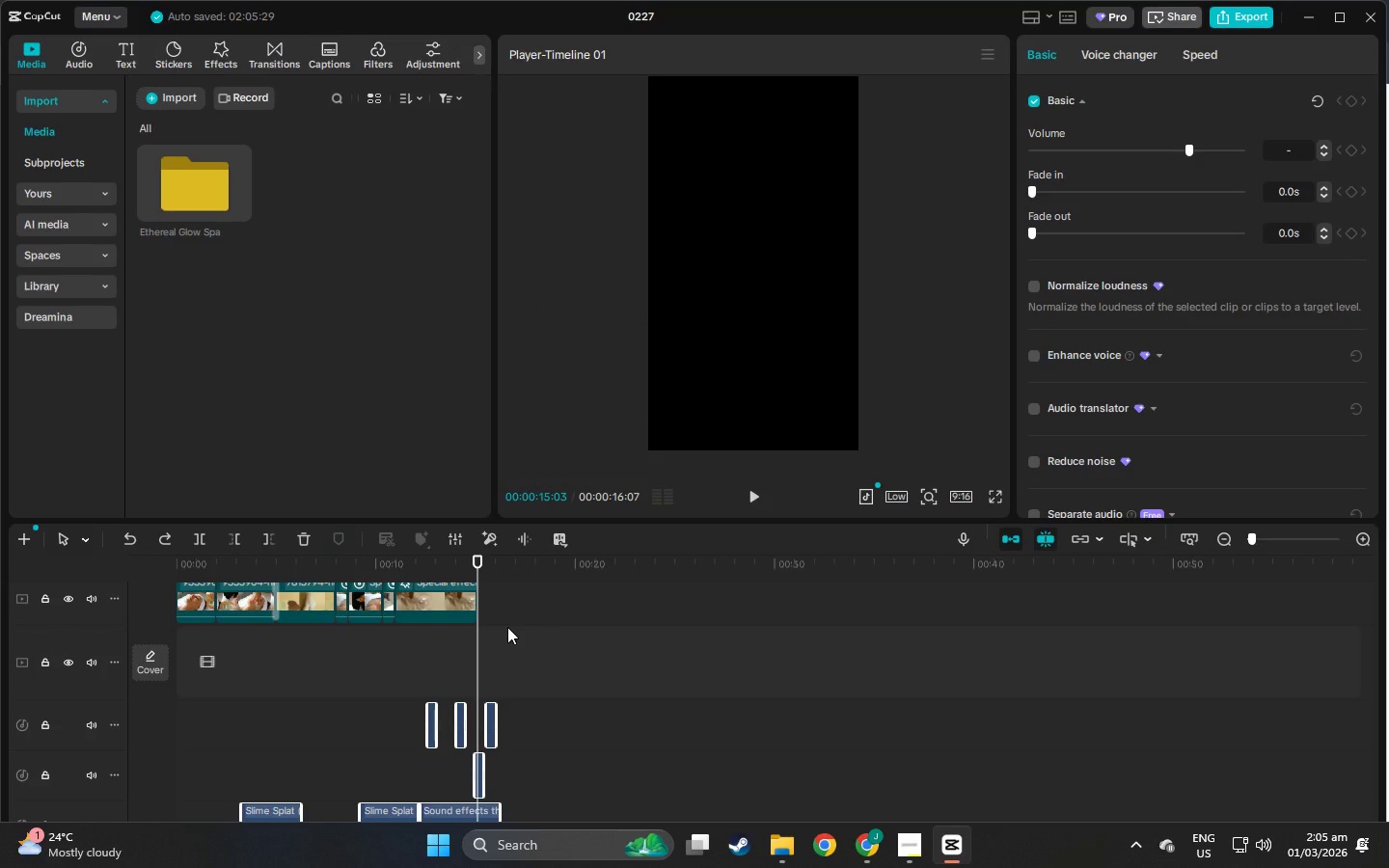 
key(Control+Z)
 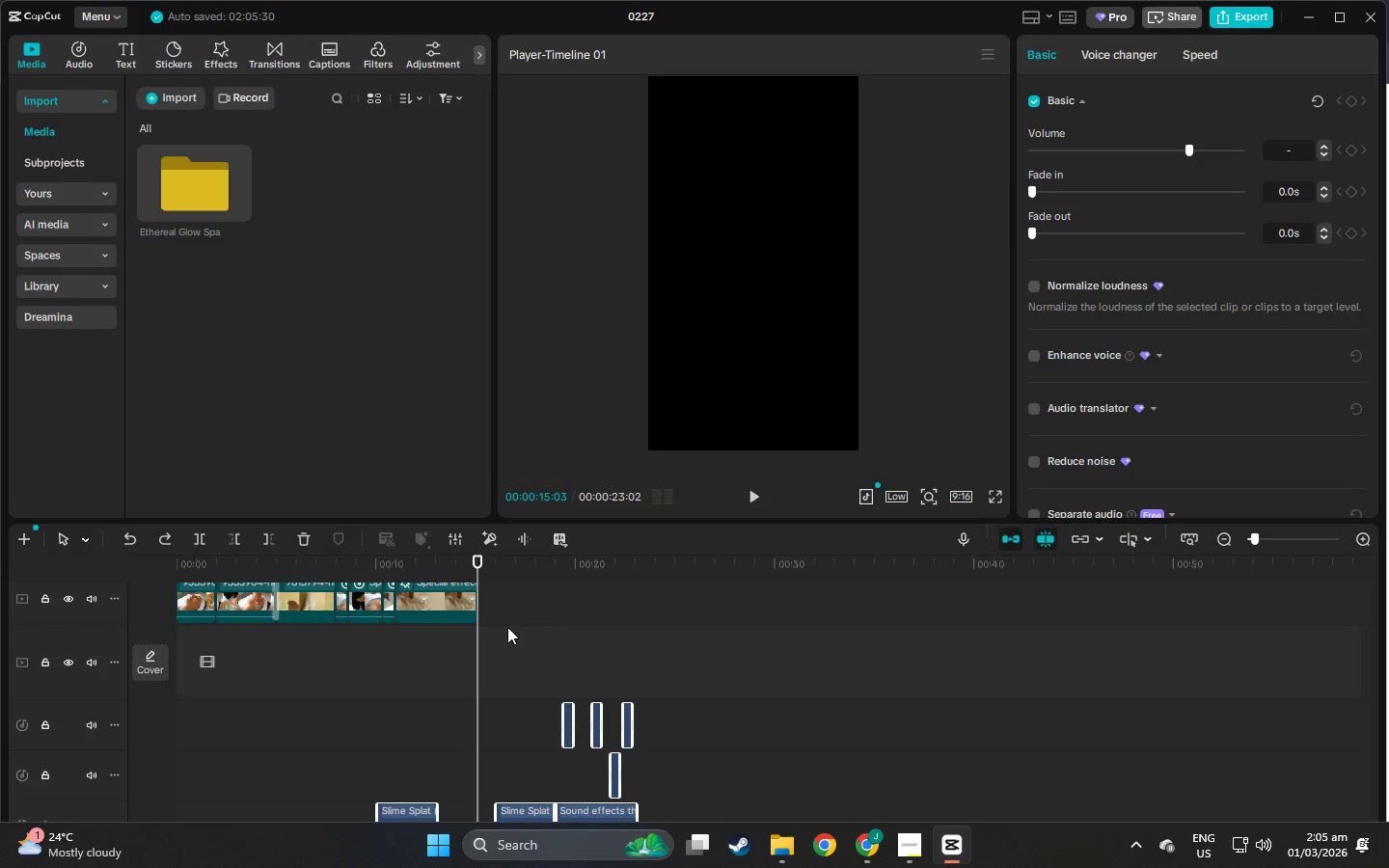 
key(Control+Z)
 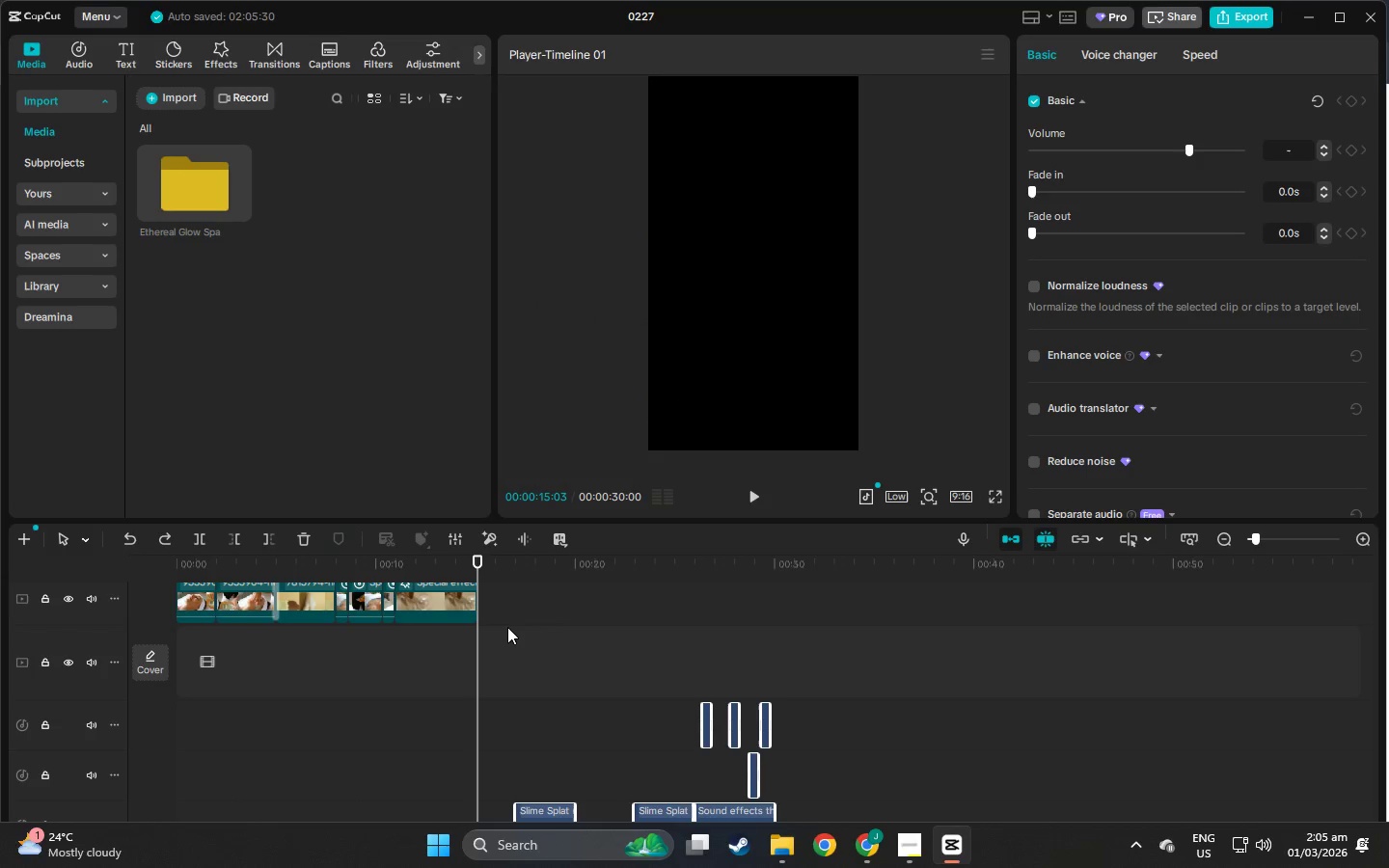 
key(Control+Z)
 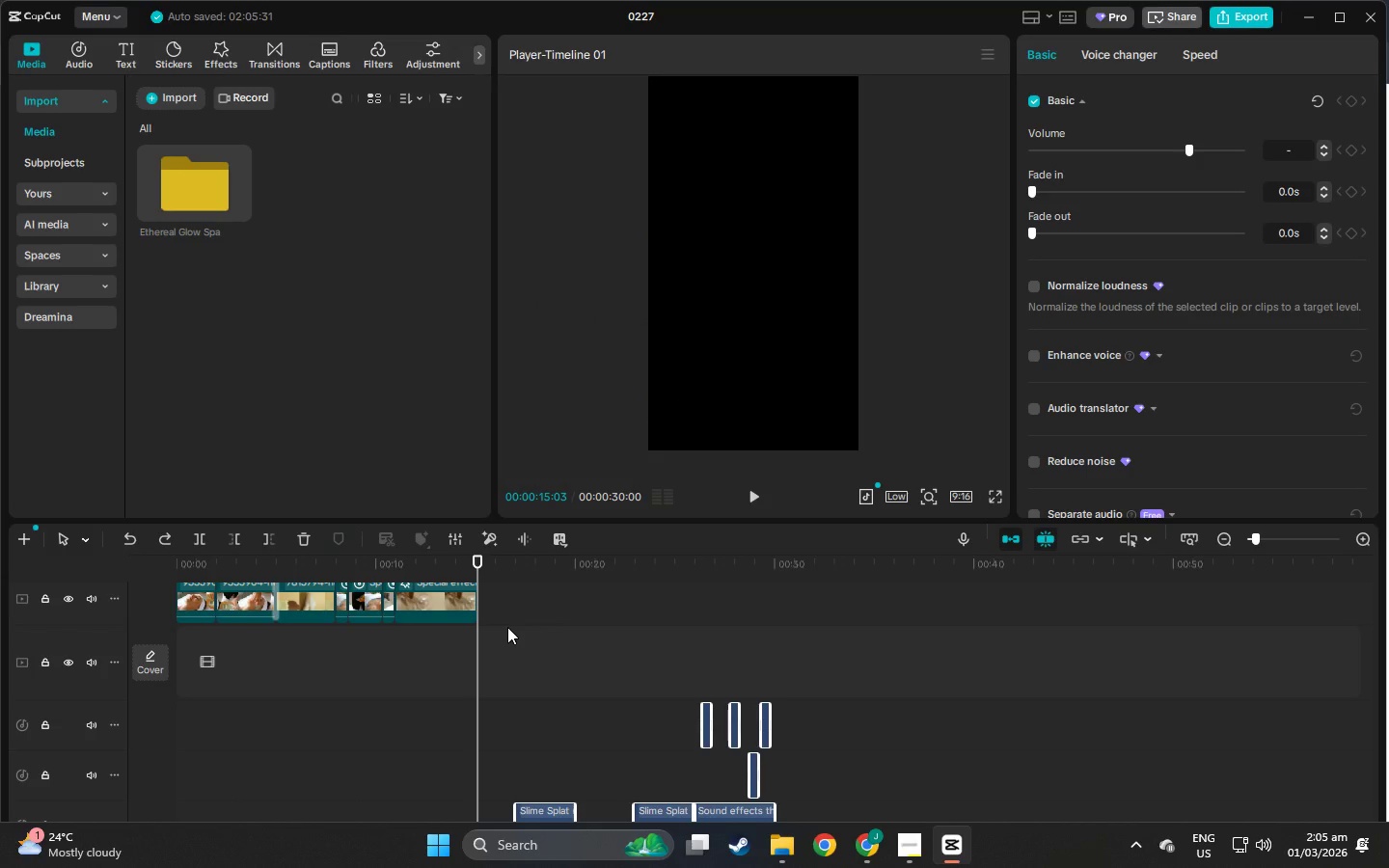 
key(Control+Z)
 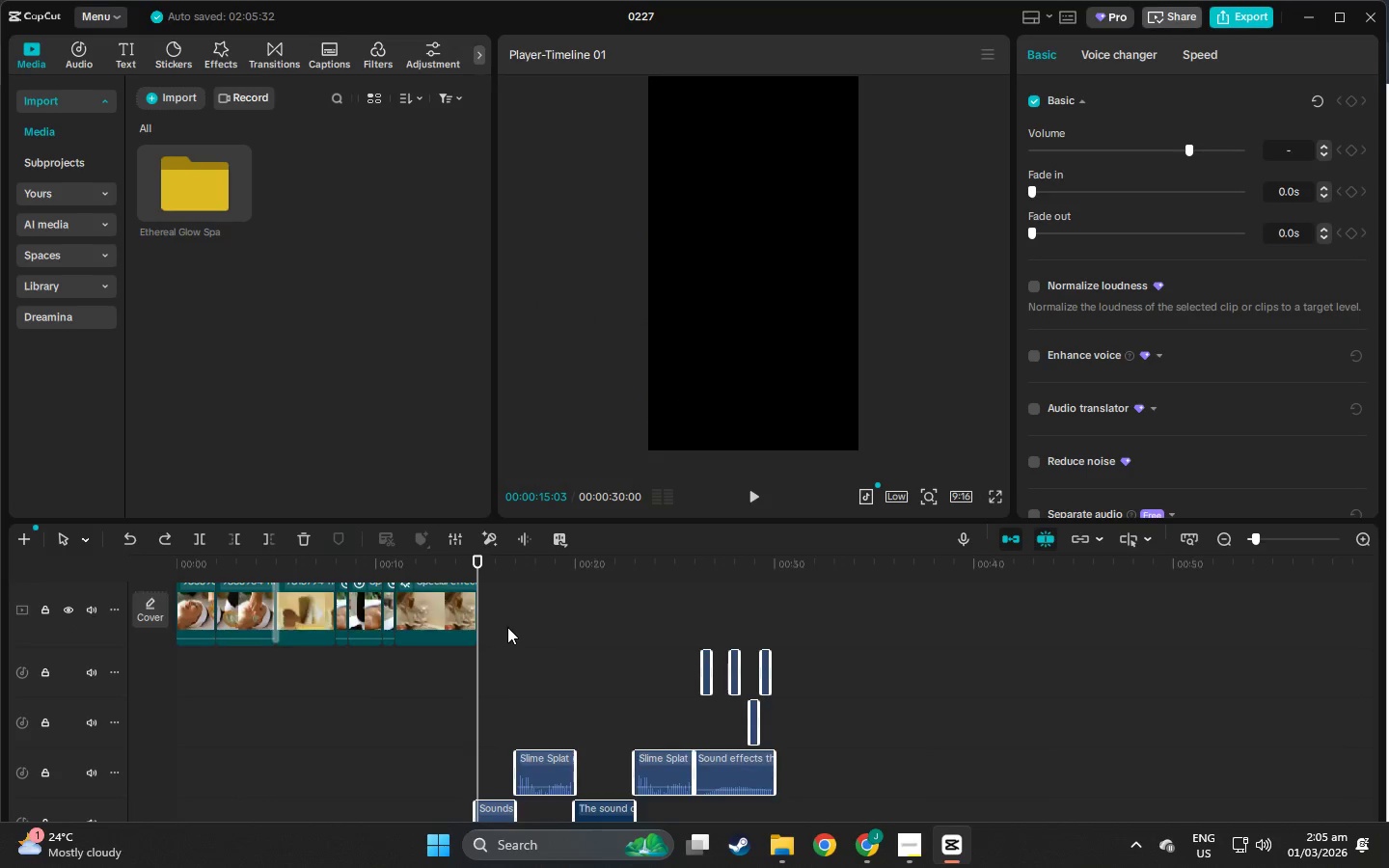 
key(Control+Z)
 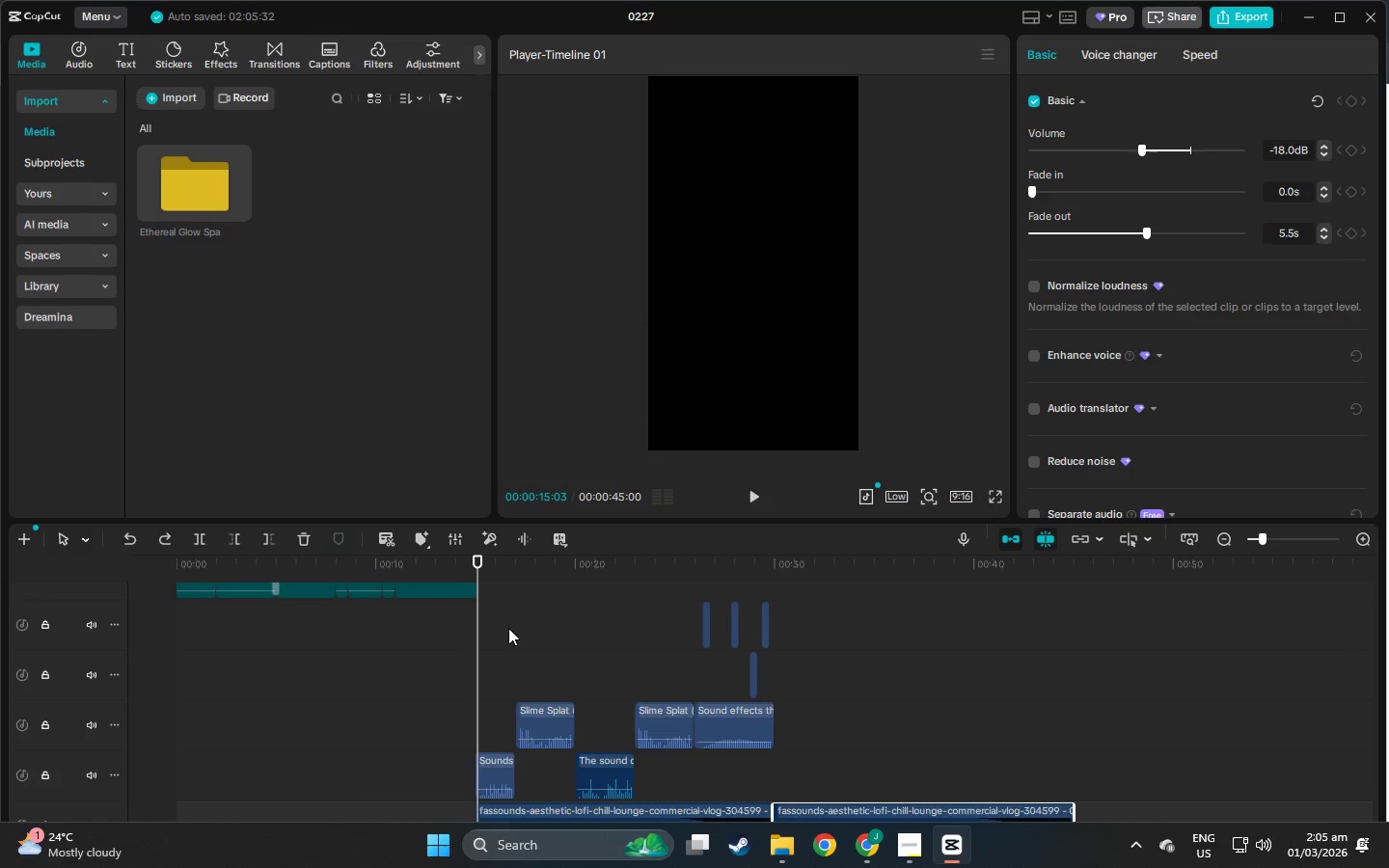 
key(Control+Z)